 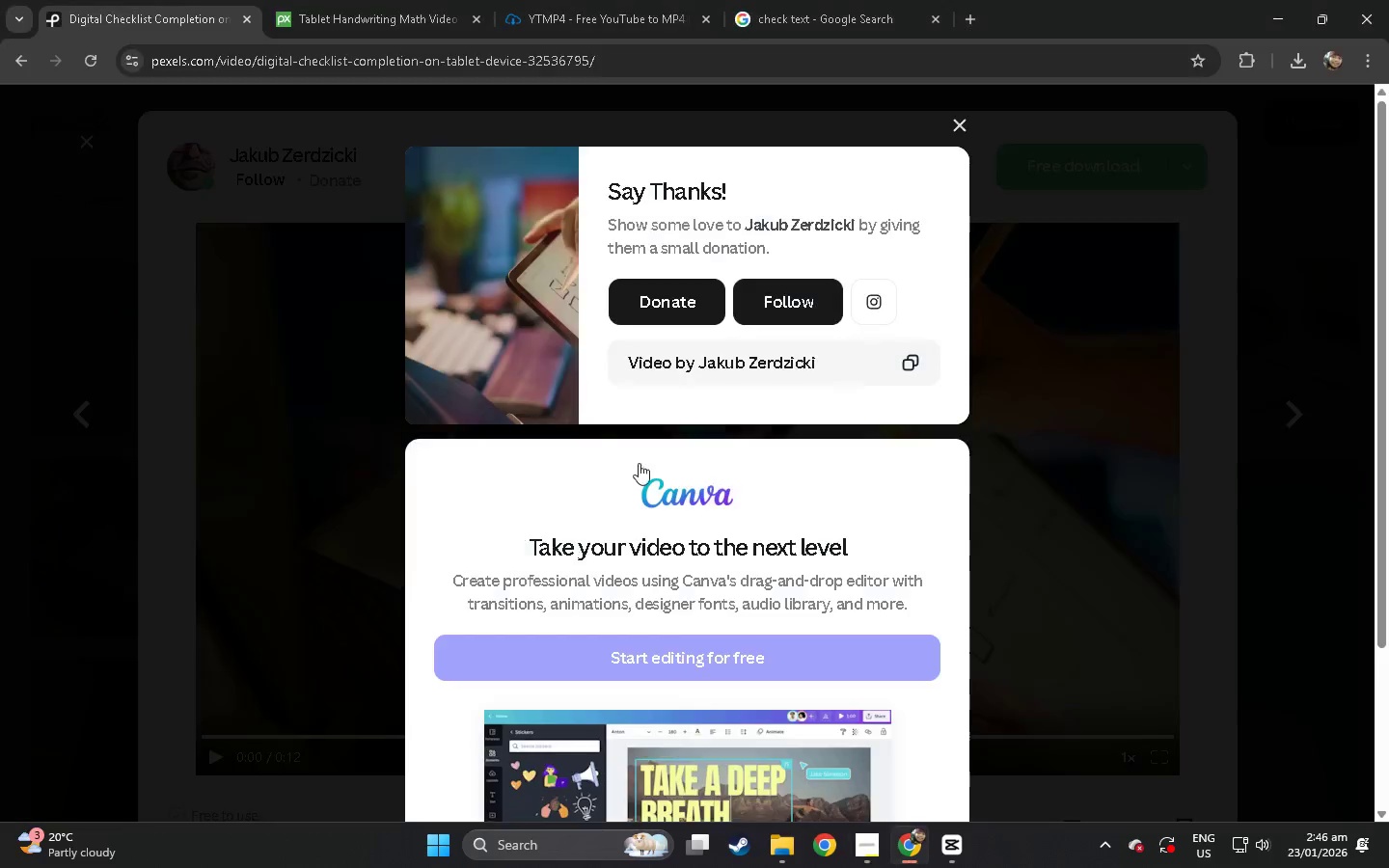 
left_click([284, 358])
 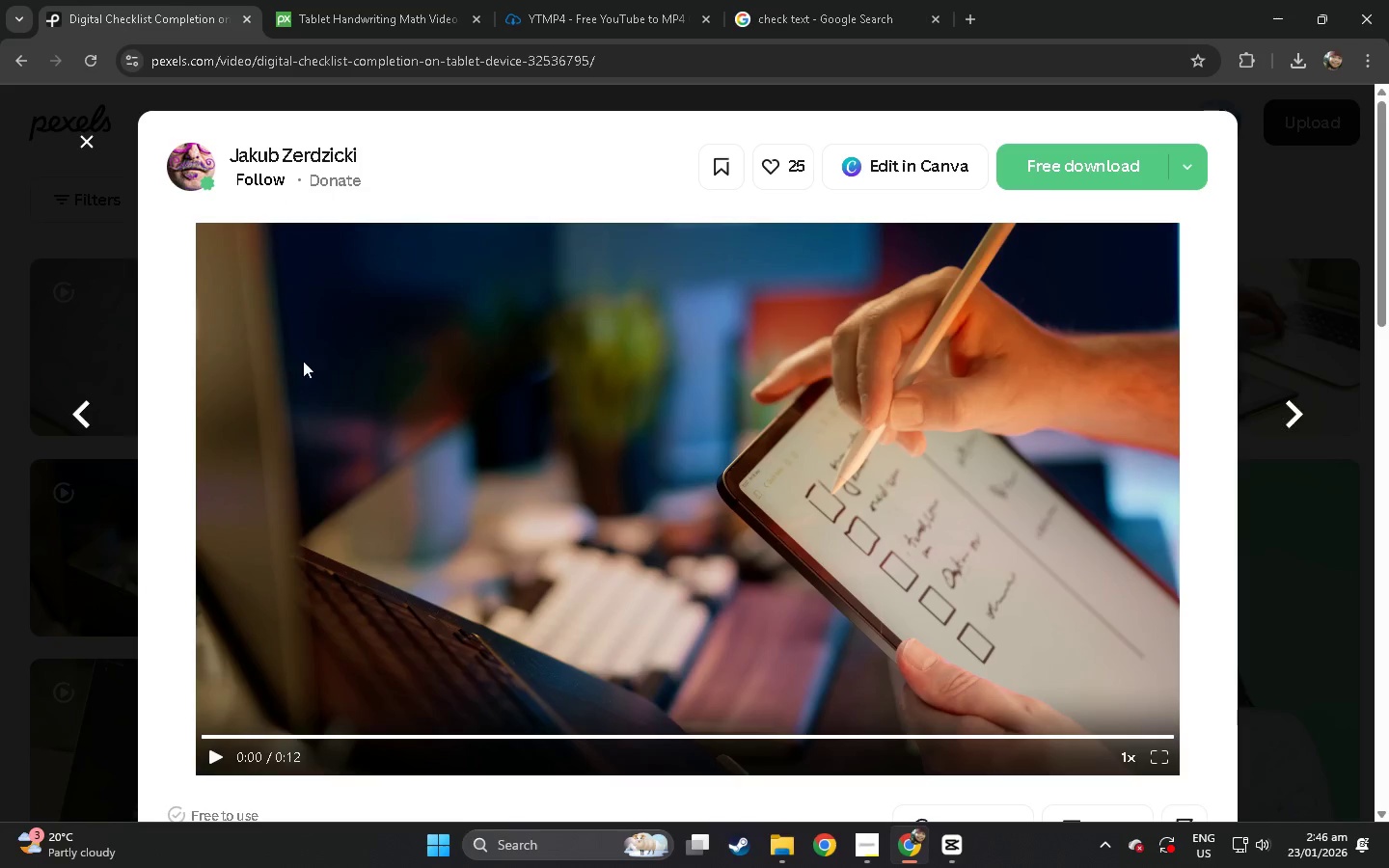 
scroll: coordinate [292, 447], scroll_direction: down, amount: 36.0
 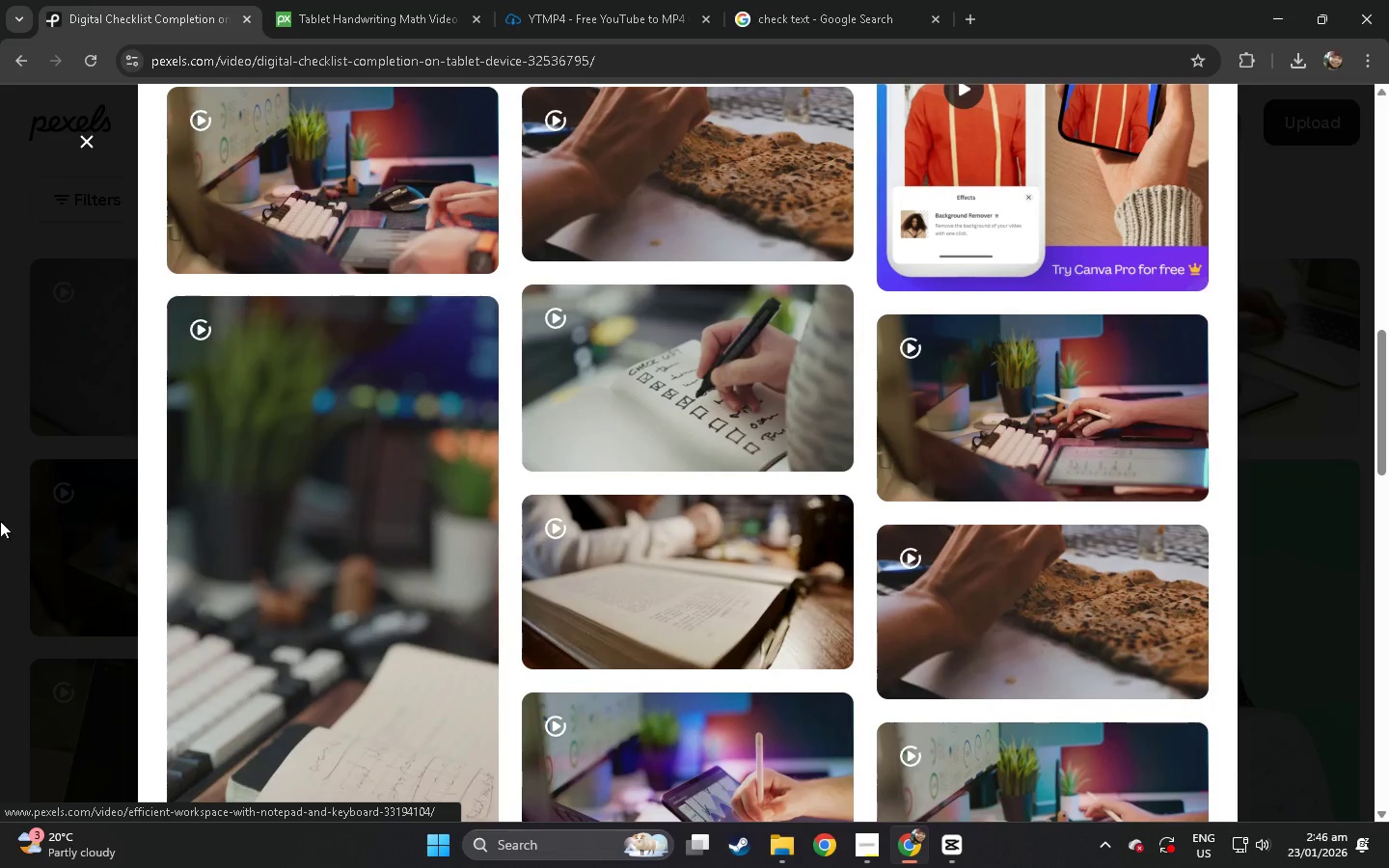 
left_click([0, 521])
 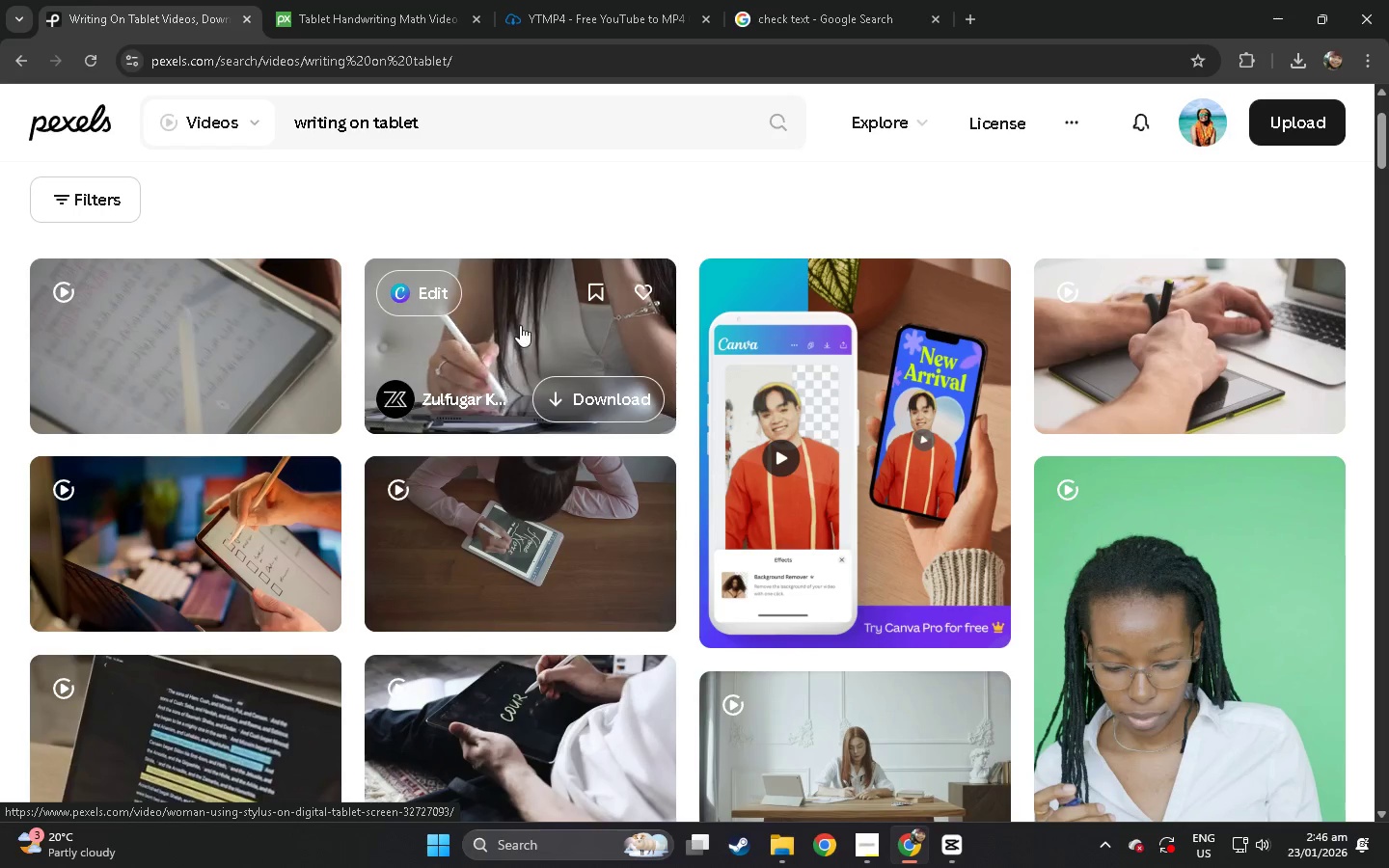 
left_click([520, 326])
 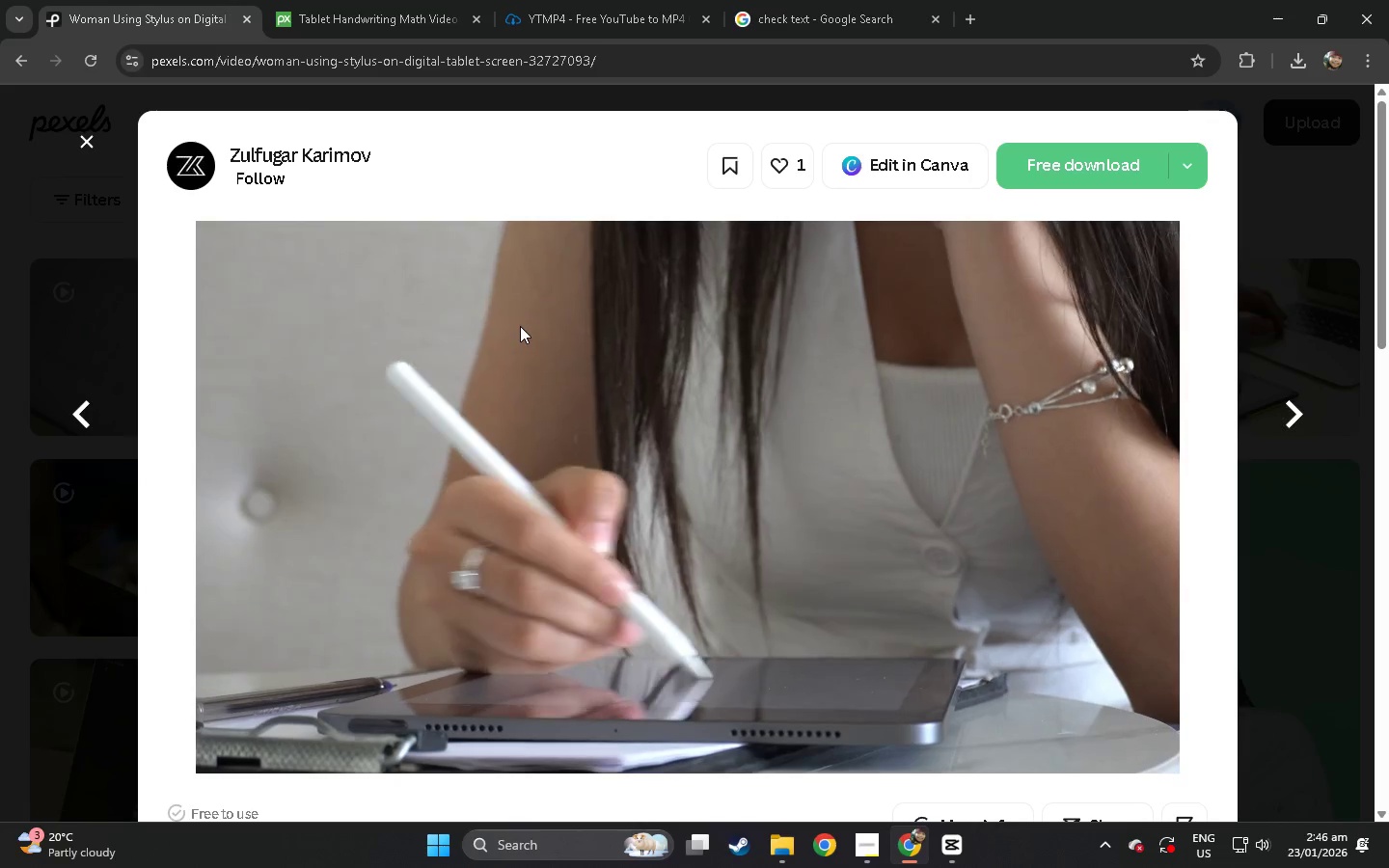 
wait(5.77)
 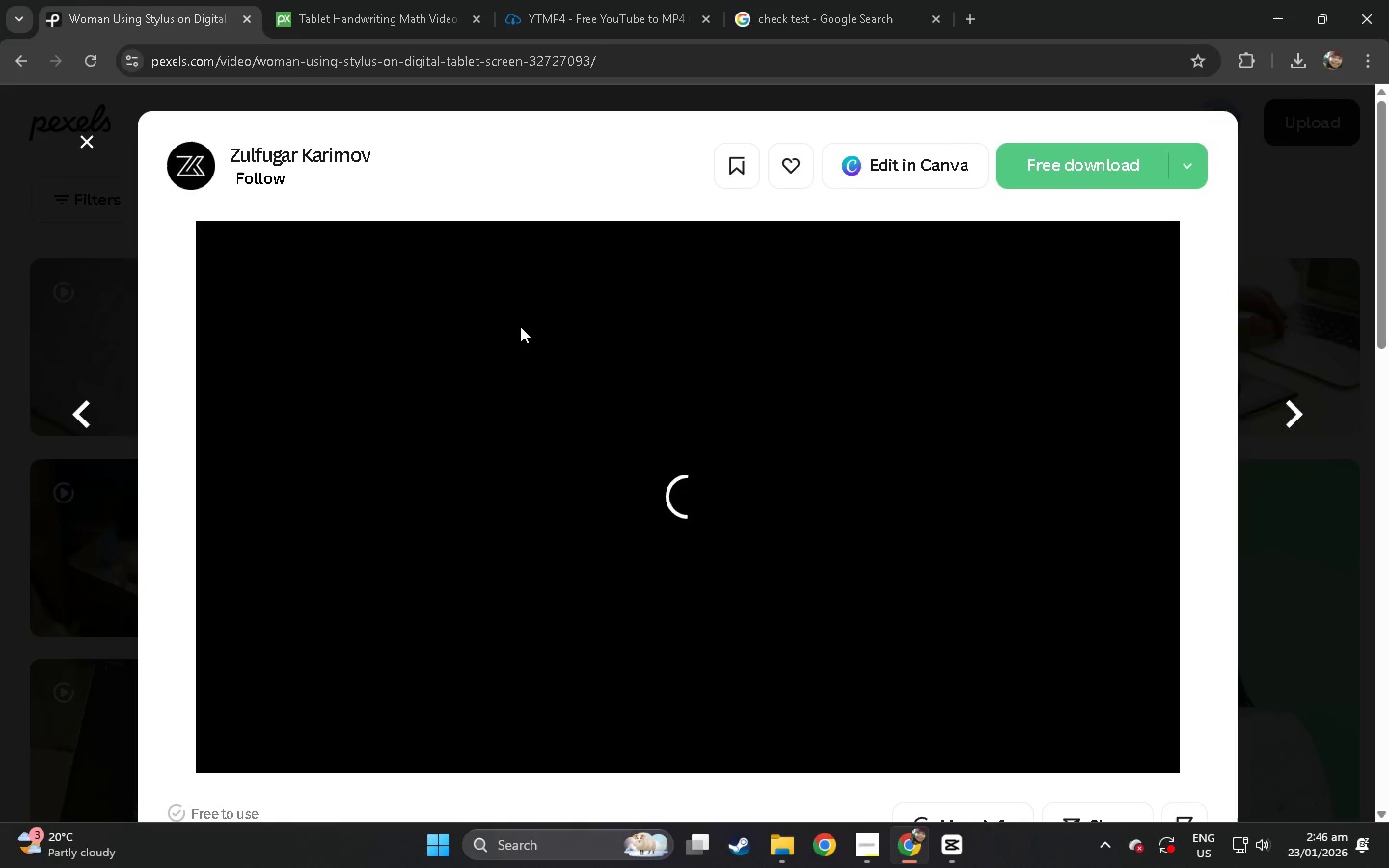 
left_click([1073, 173])
 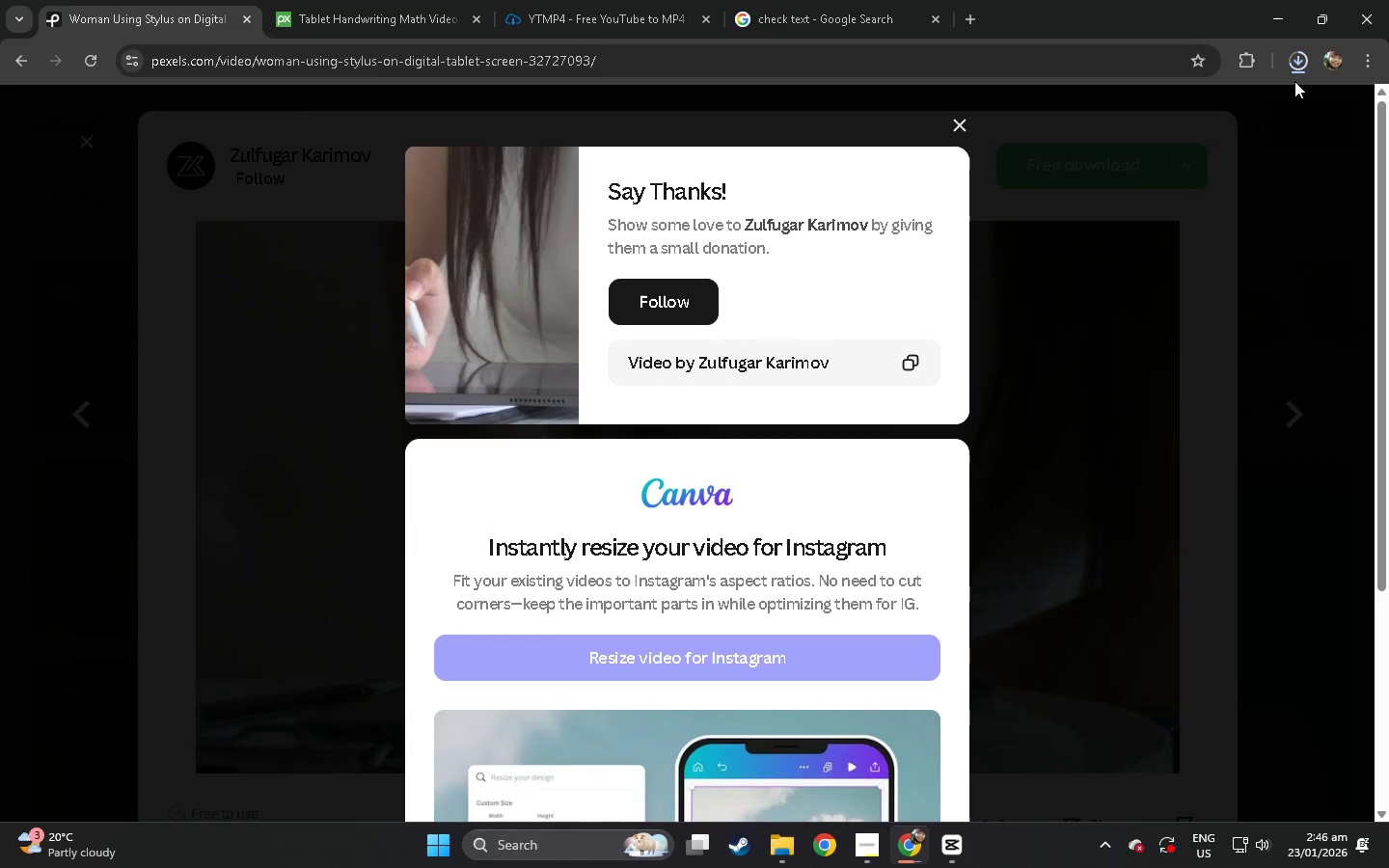 
left_click_drag(start_coordinate=[1203, 107], to_coordinate=[117, 149])
 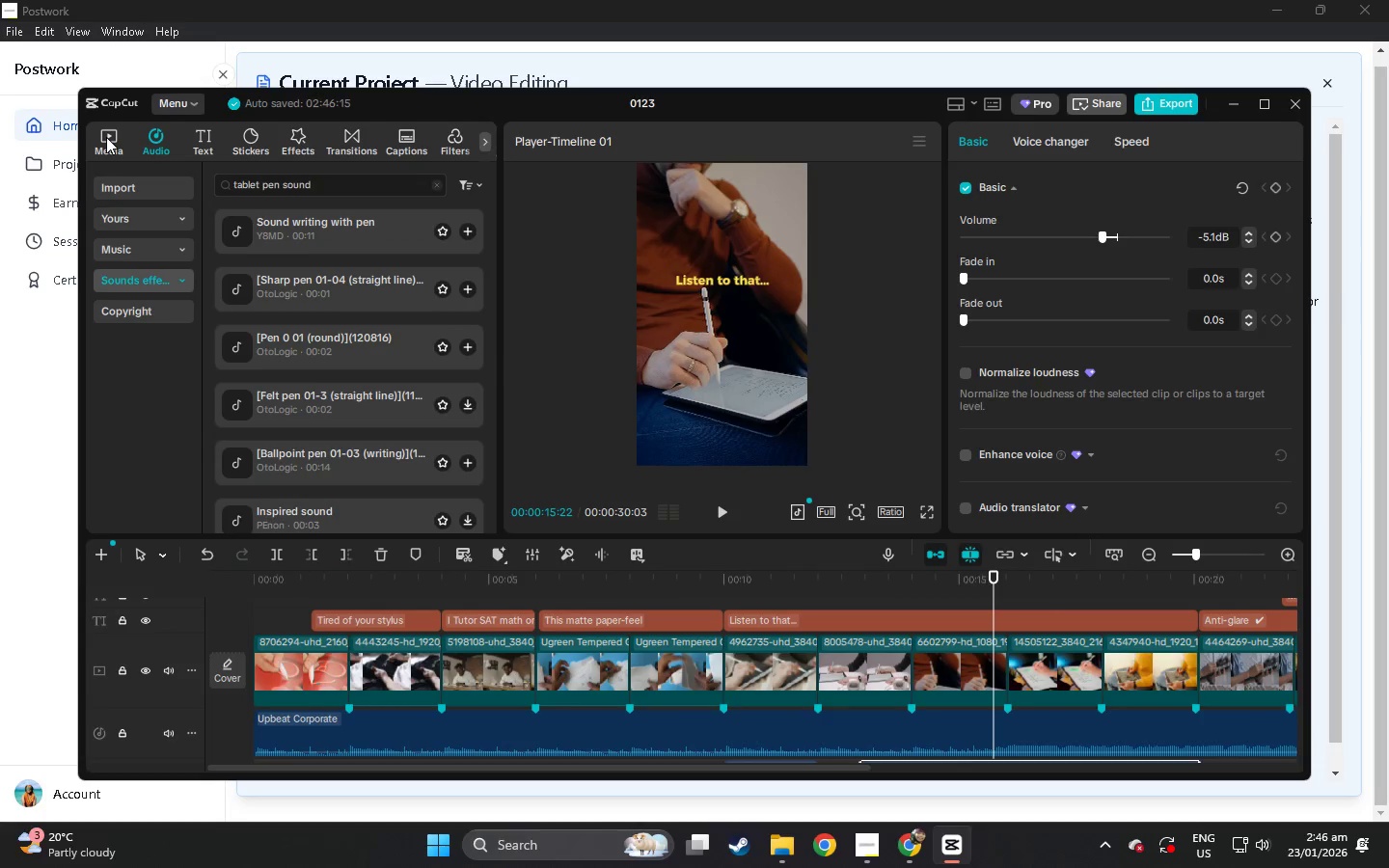 
key(Alt+AltLeft)
 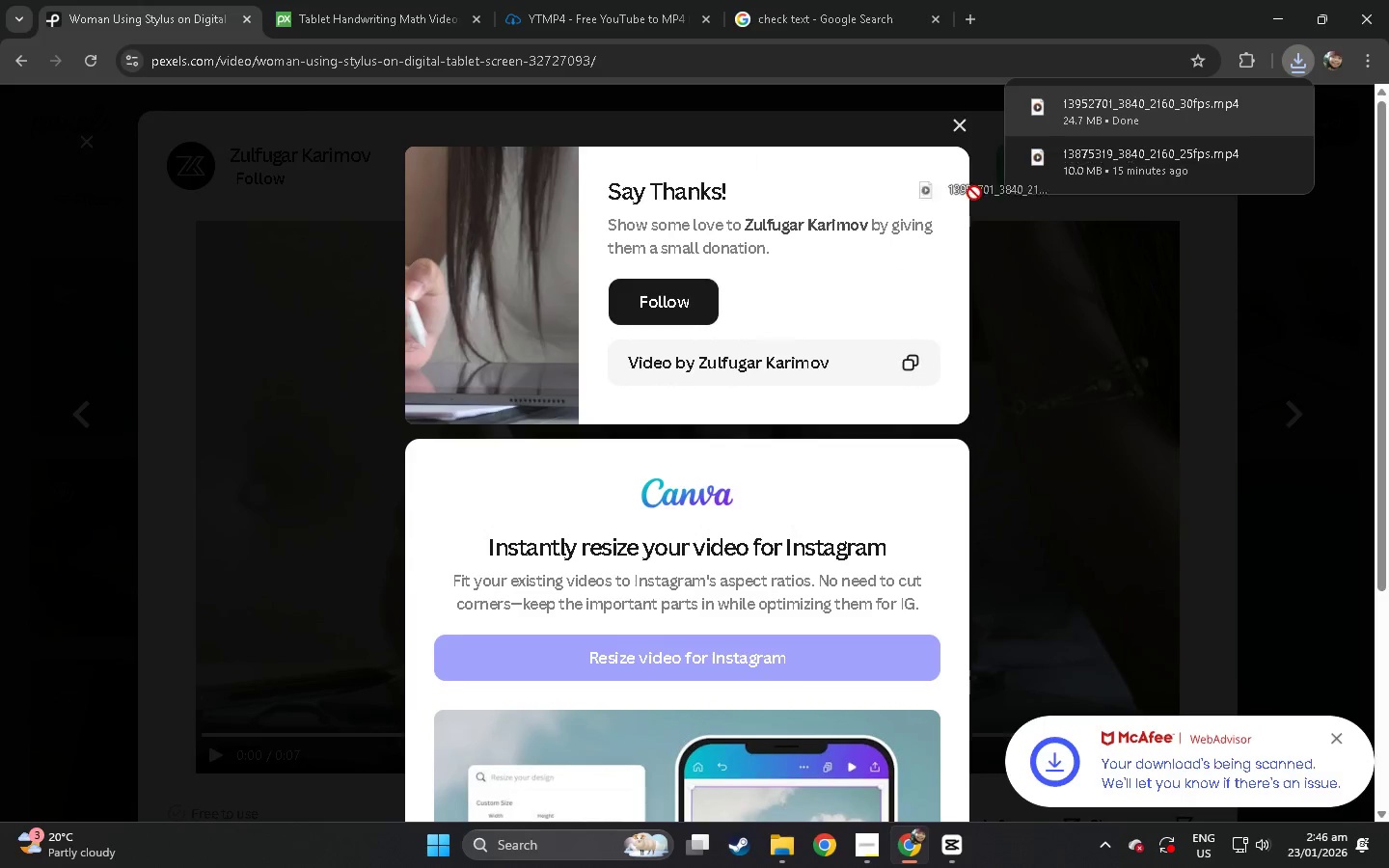 
key(Alt+Tab)